 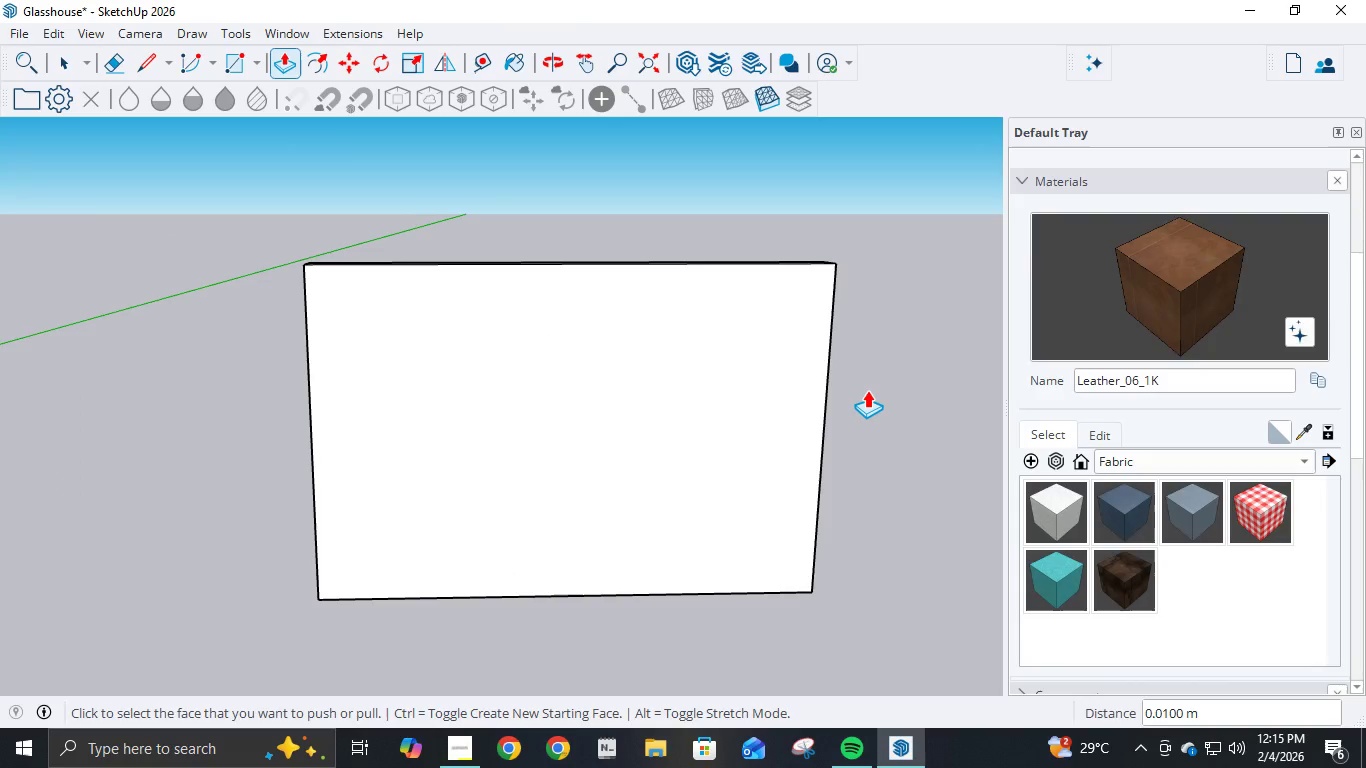 
left_click([152, 62])
 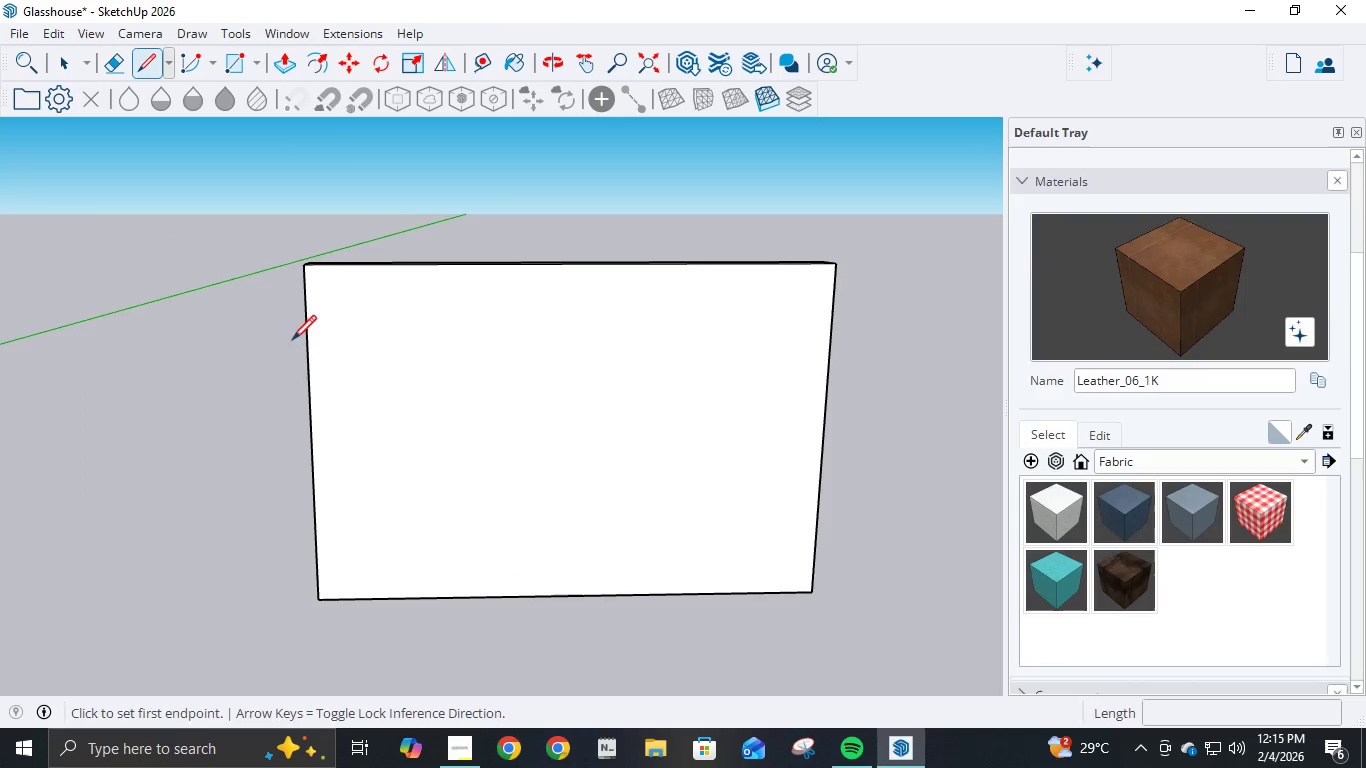 
mouse_move([478, 352])
 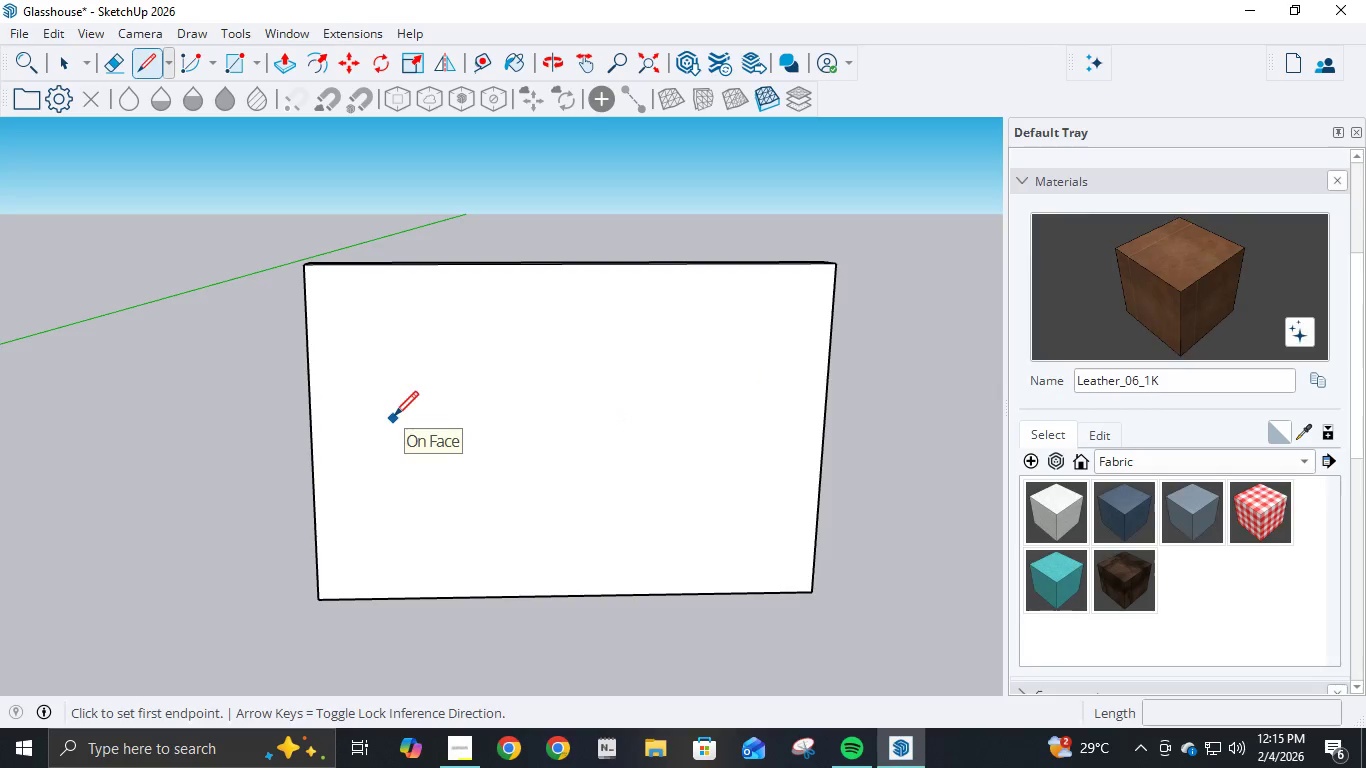 
wait(13.18)
 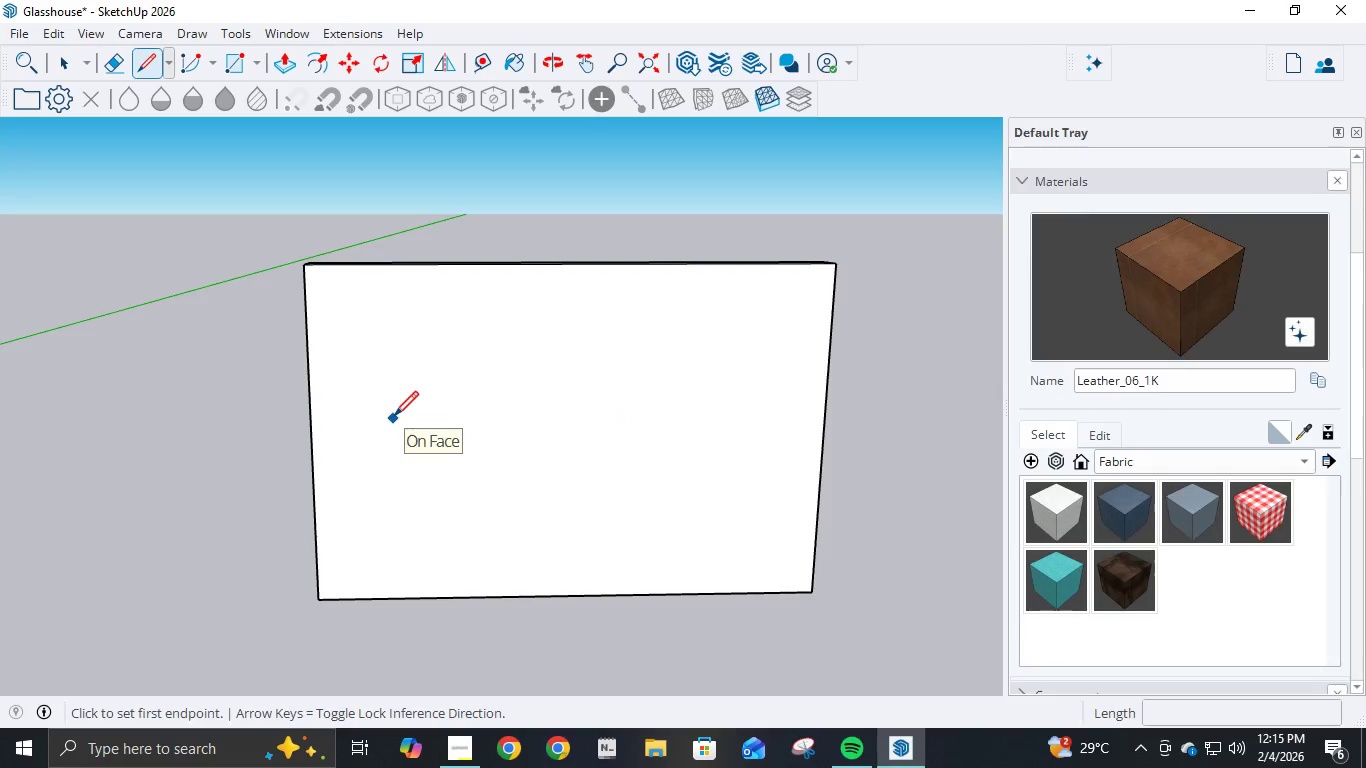 
mouse_move([594, 460])
 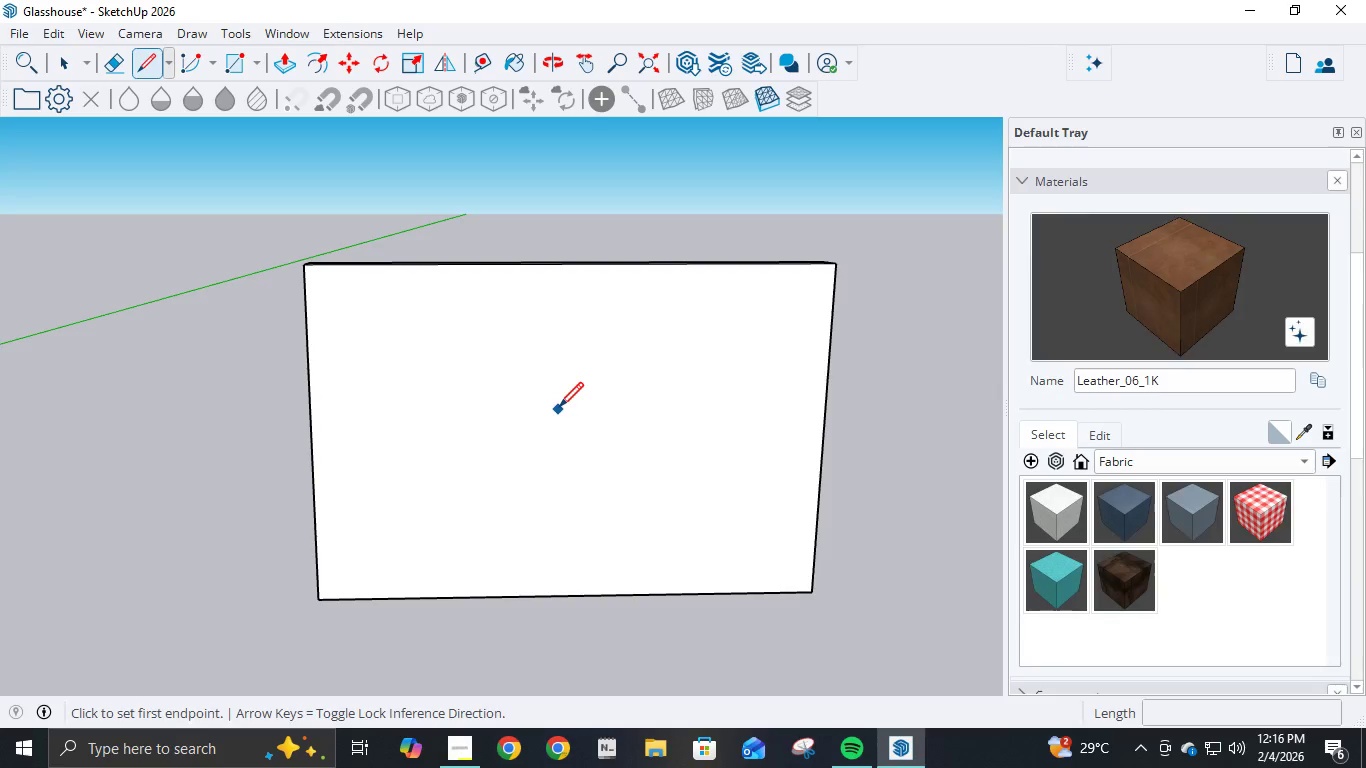 
wait(12.25)
 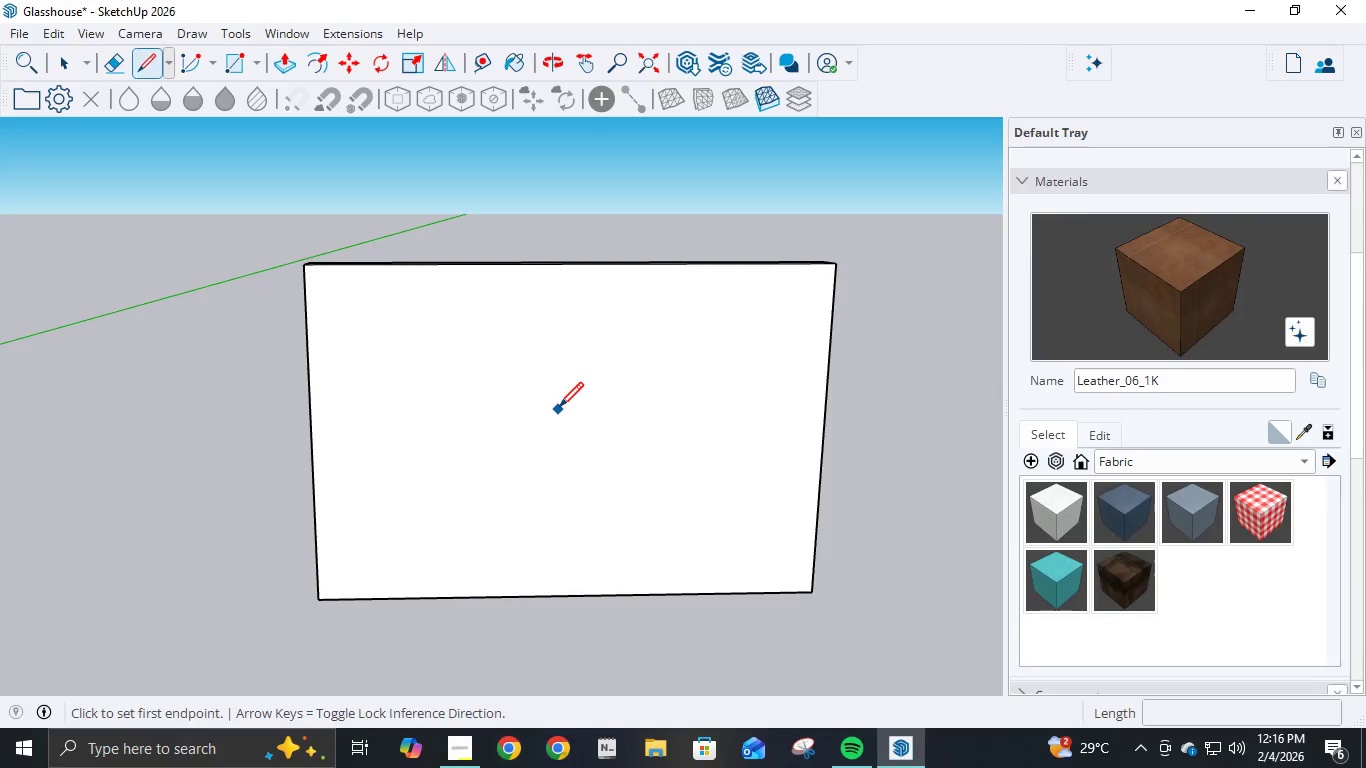 
mouse_move([597, 493])
 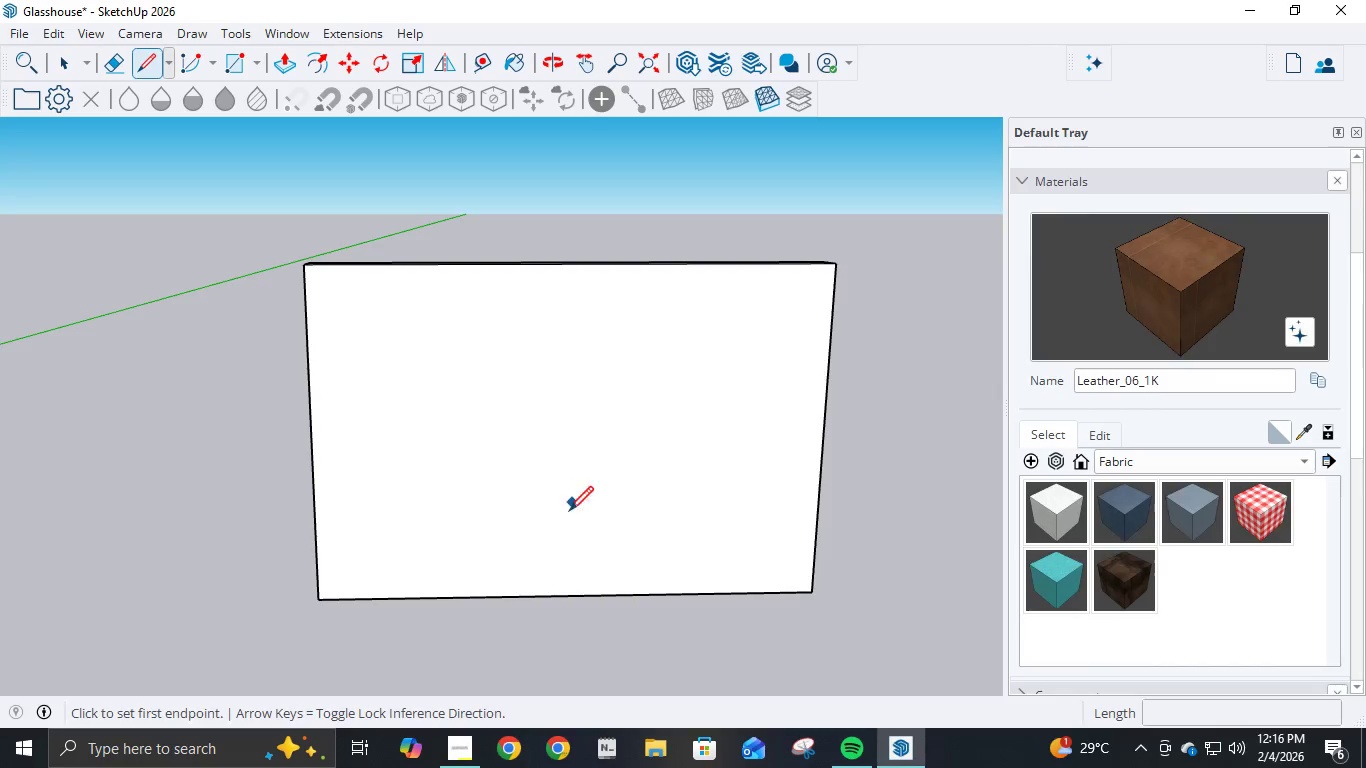 
left_click([451, 752])